 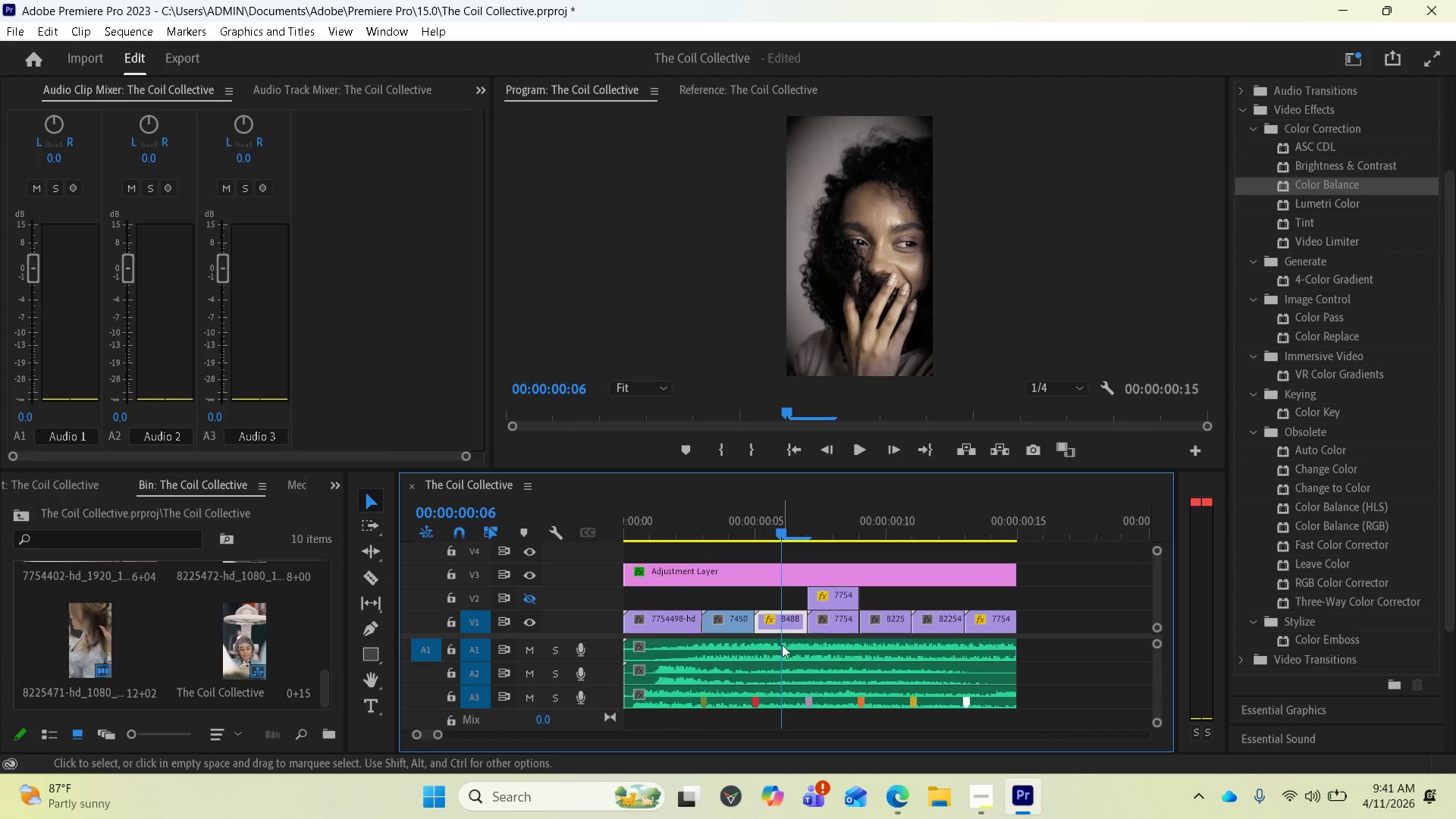 
left_click([529, 652])
 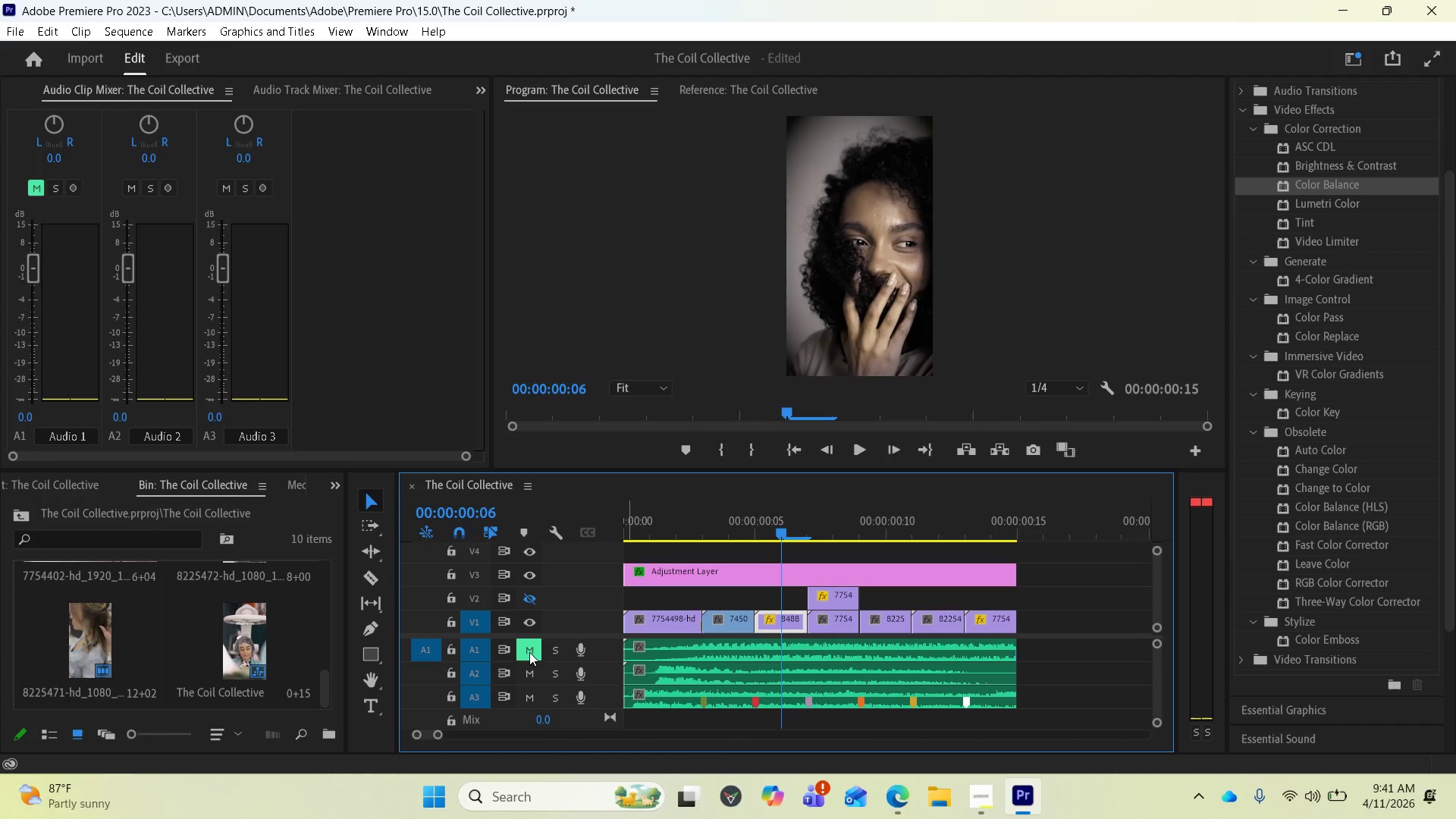 
mouse_move([506, 667])
 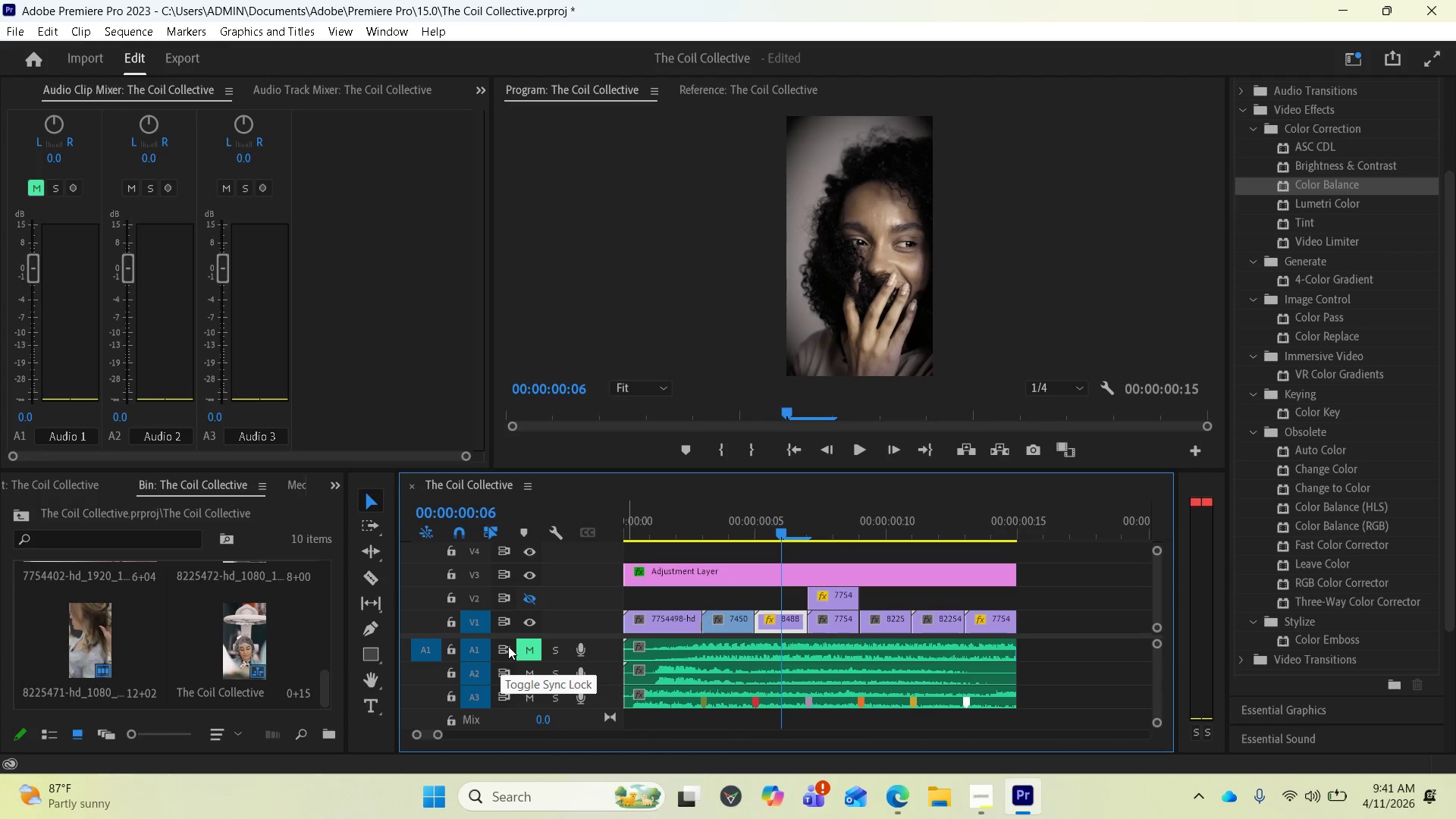 
left_click([508, 646])
 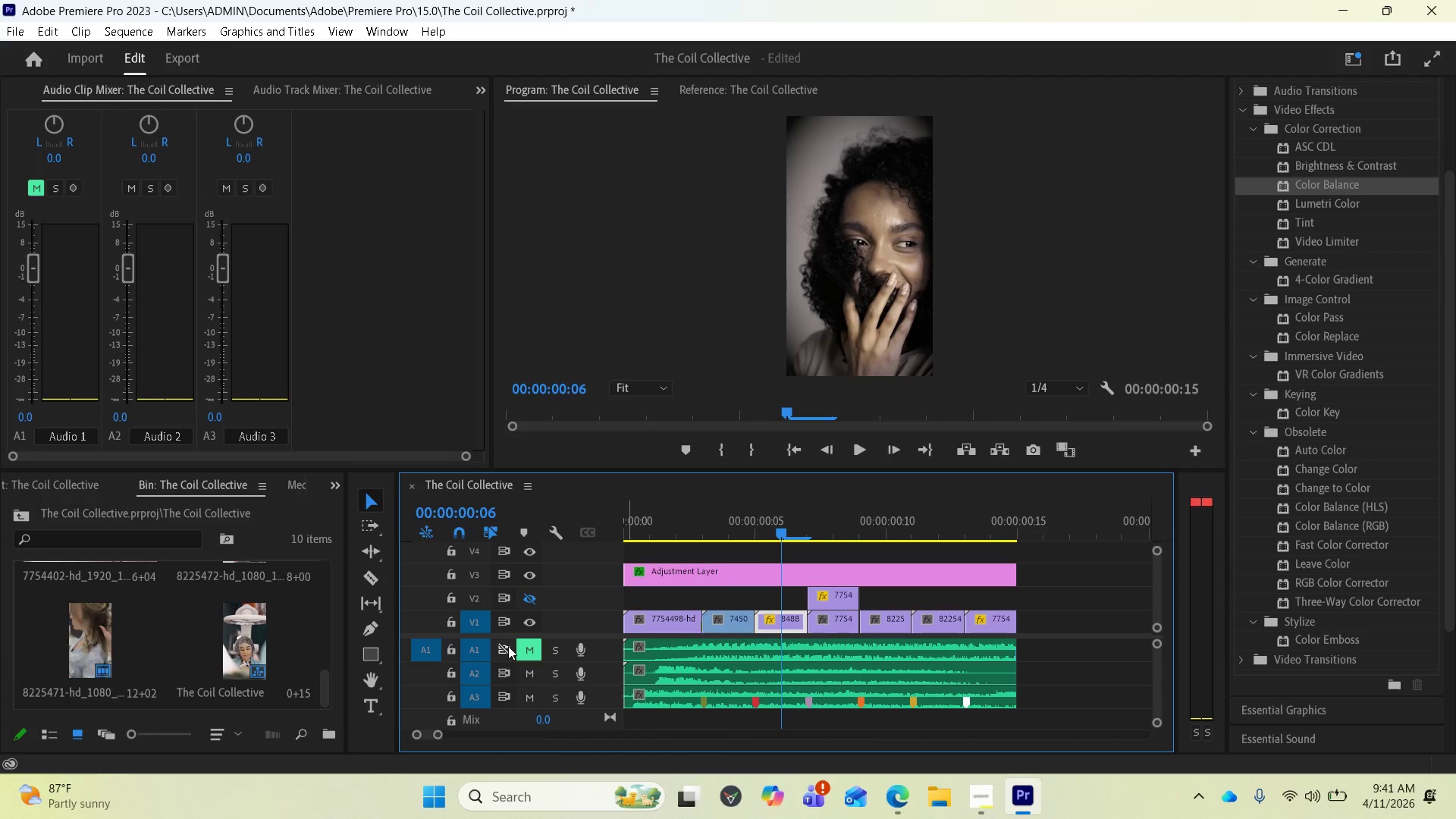 
left_click([508, 646])
 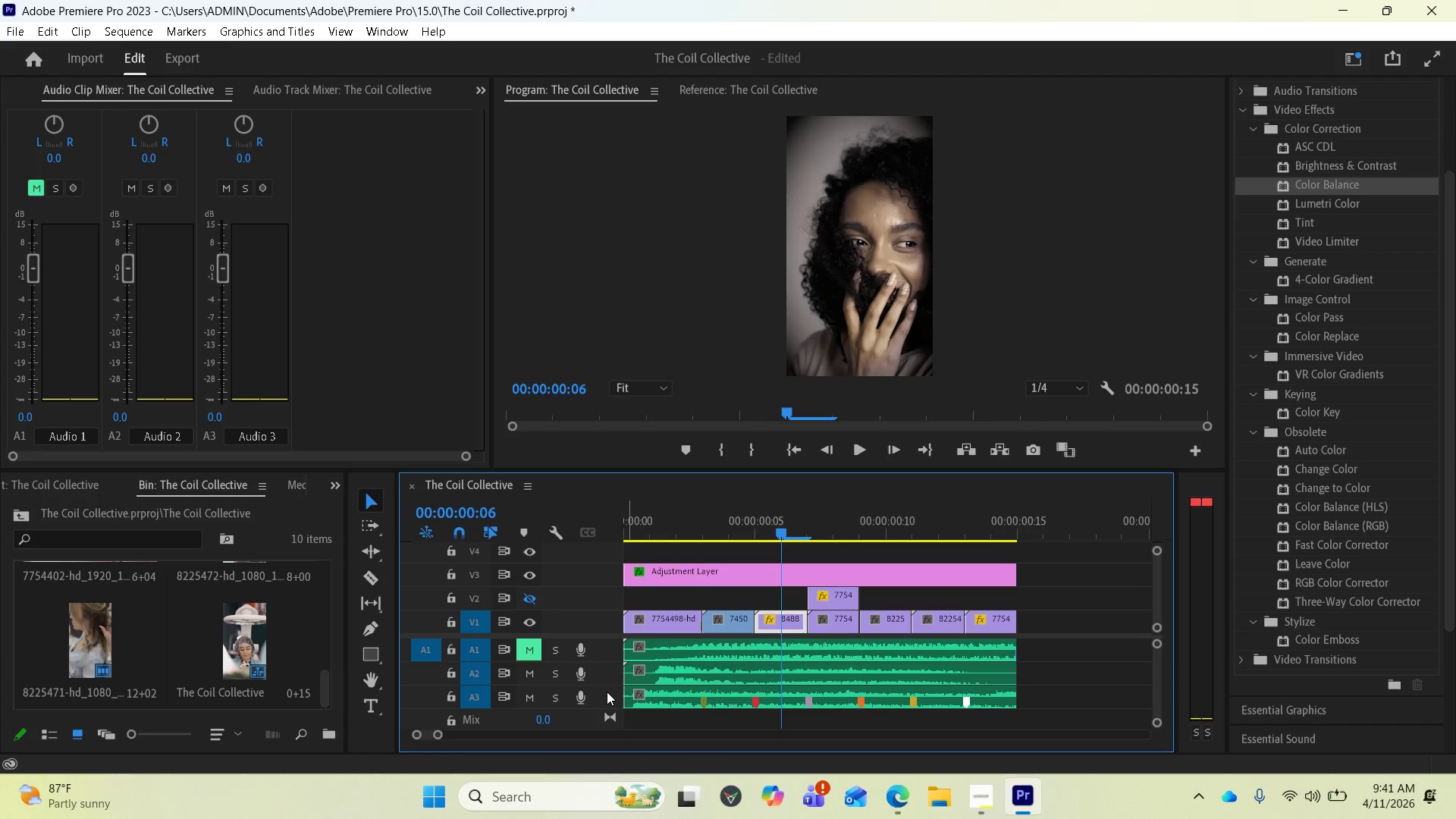 
wait(5.94)
 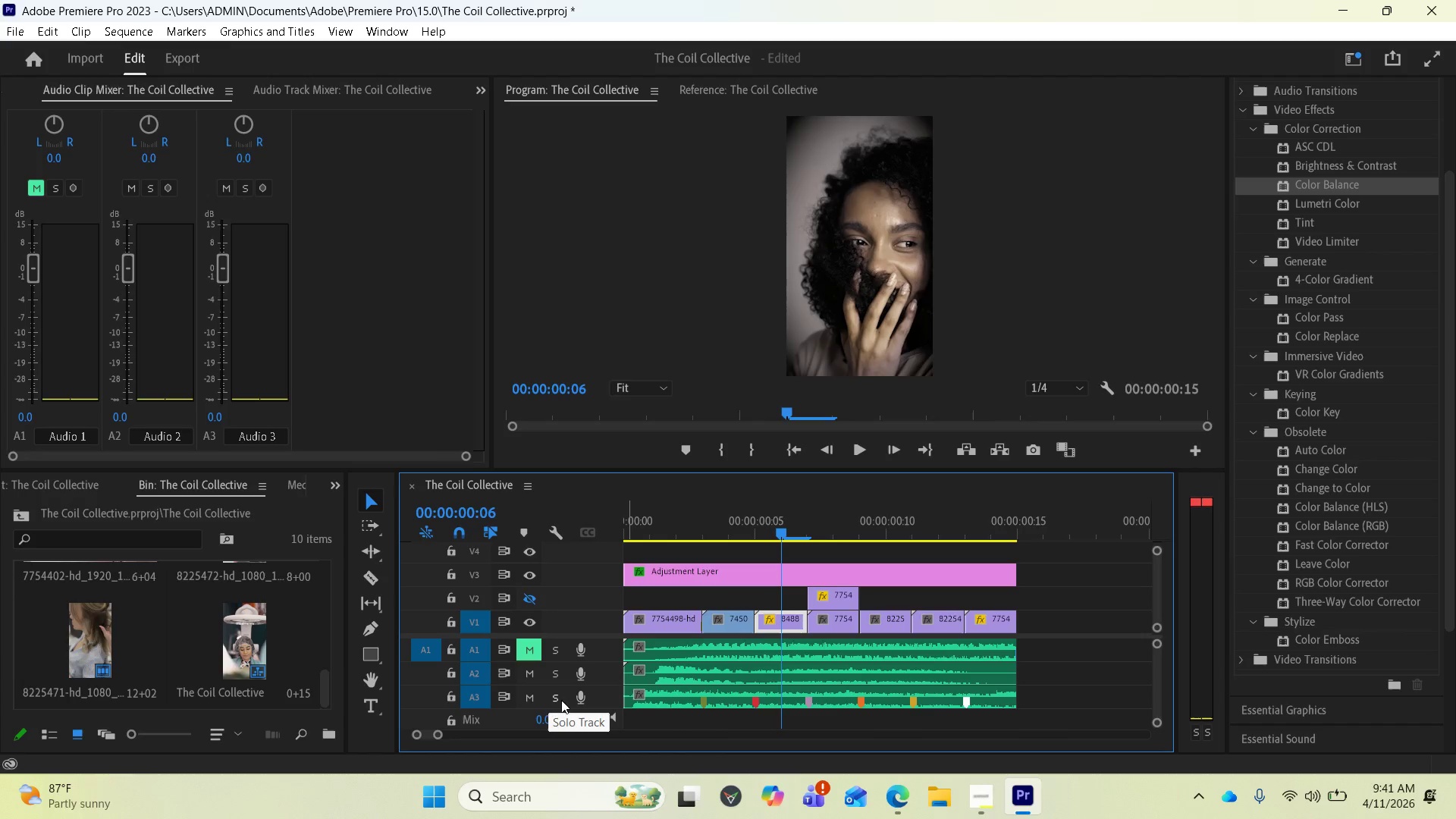 
key(Space)
 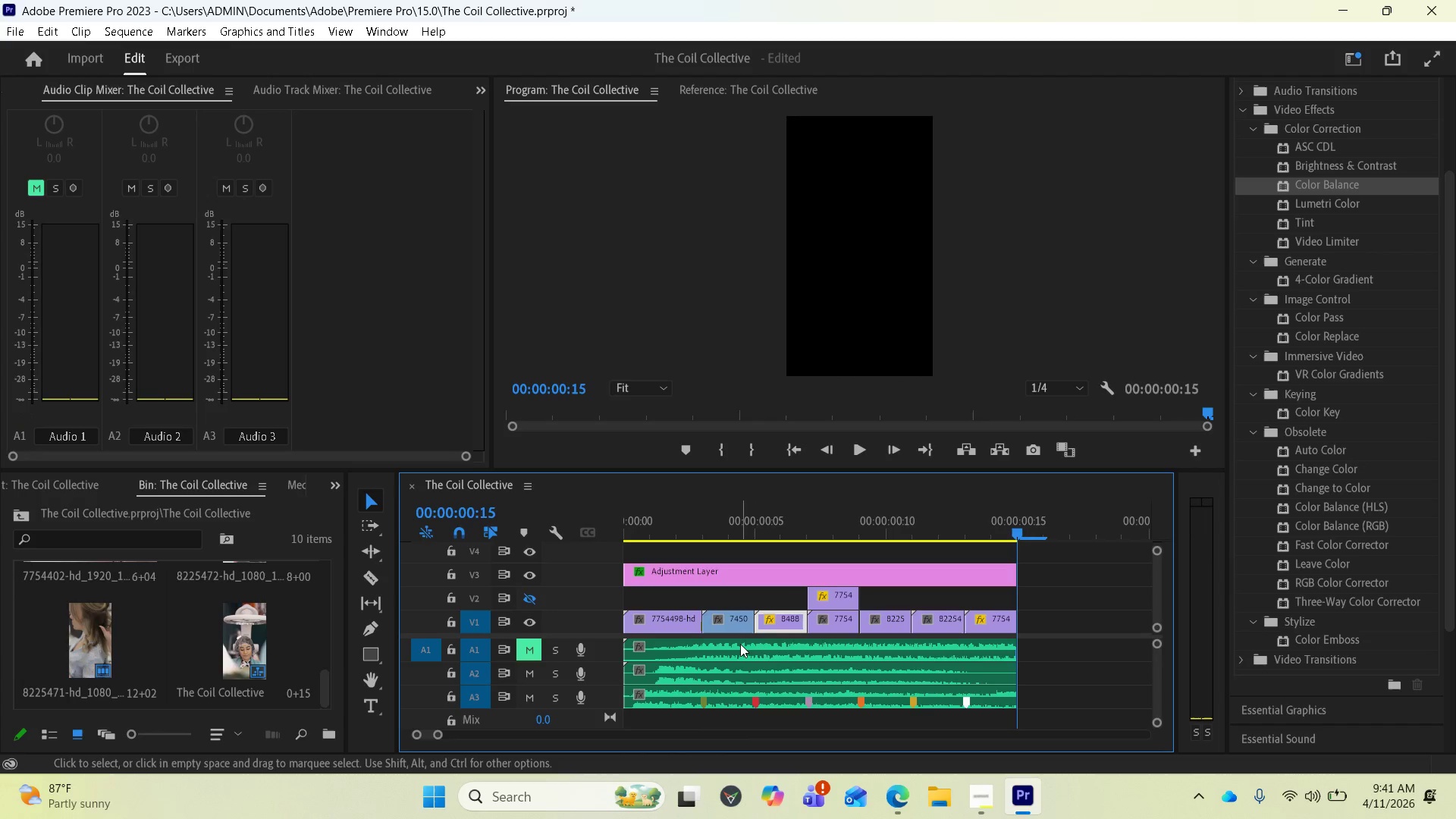 
key(Space)
 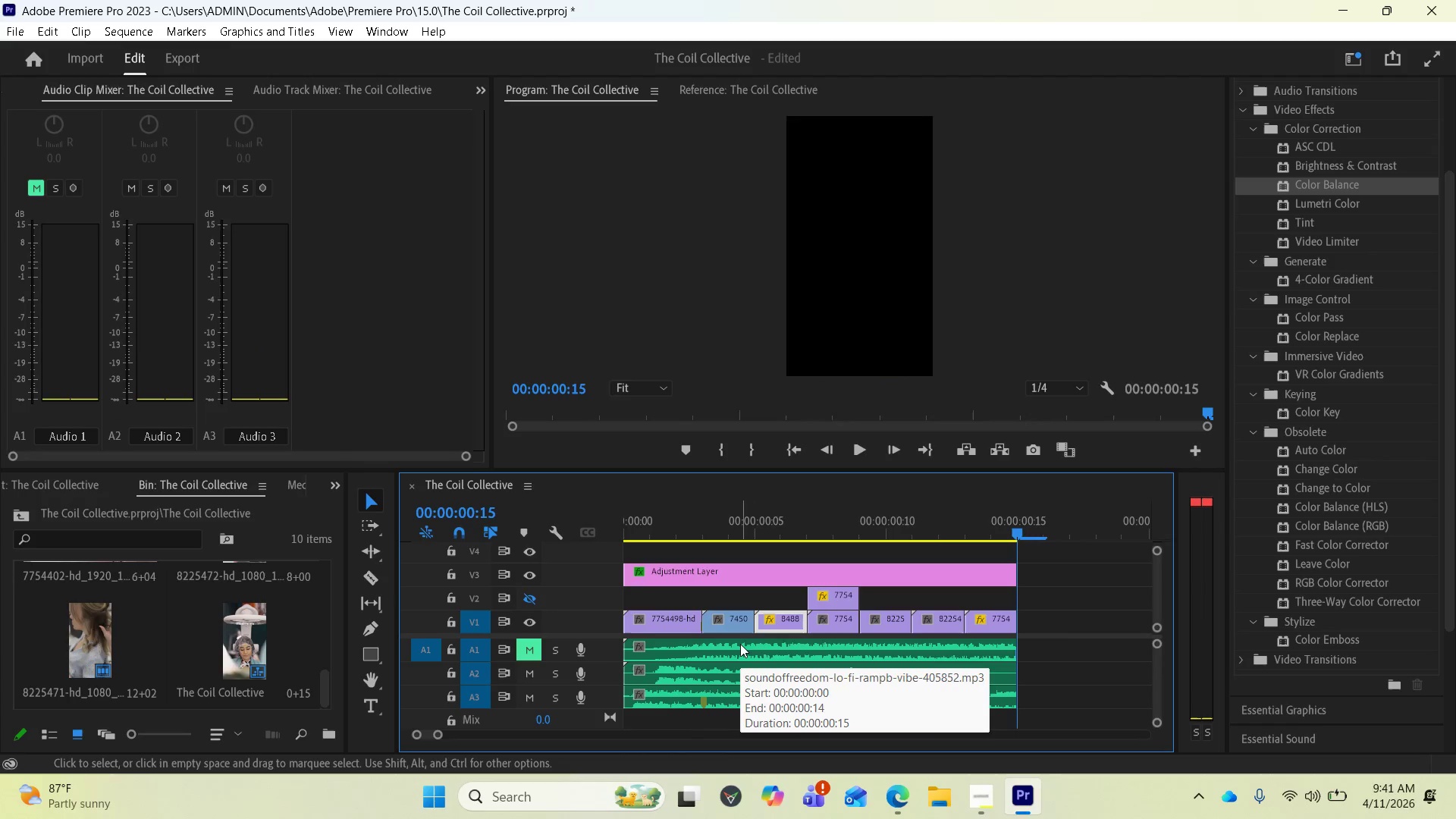 
key(Space)
 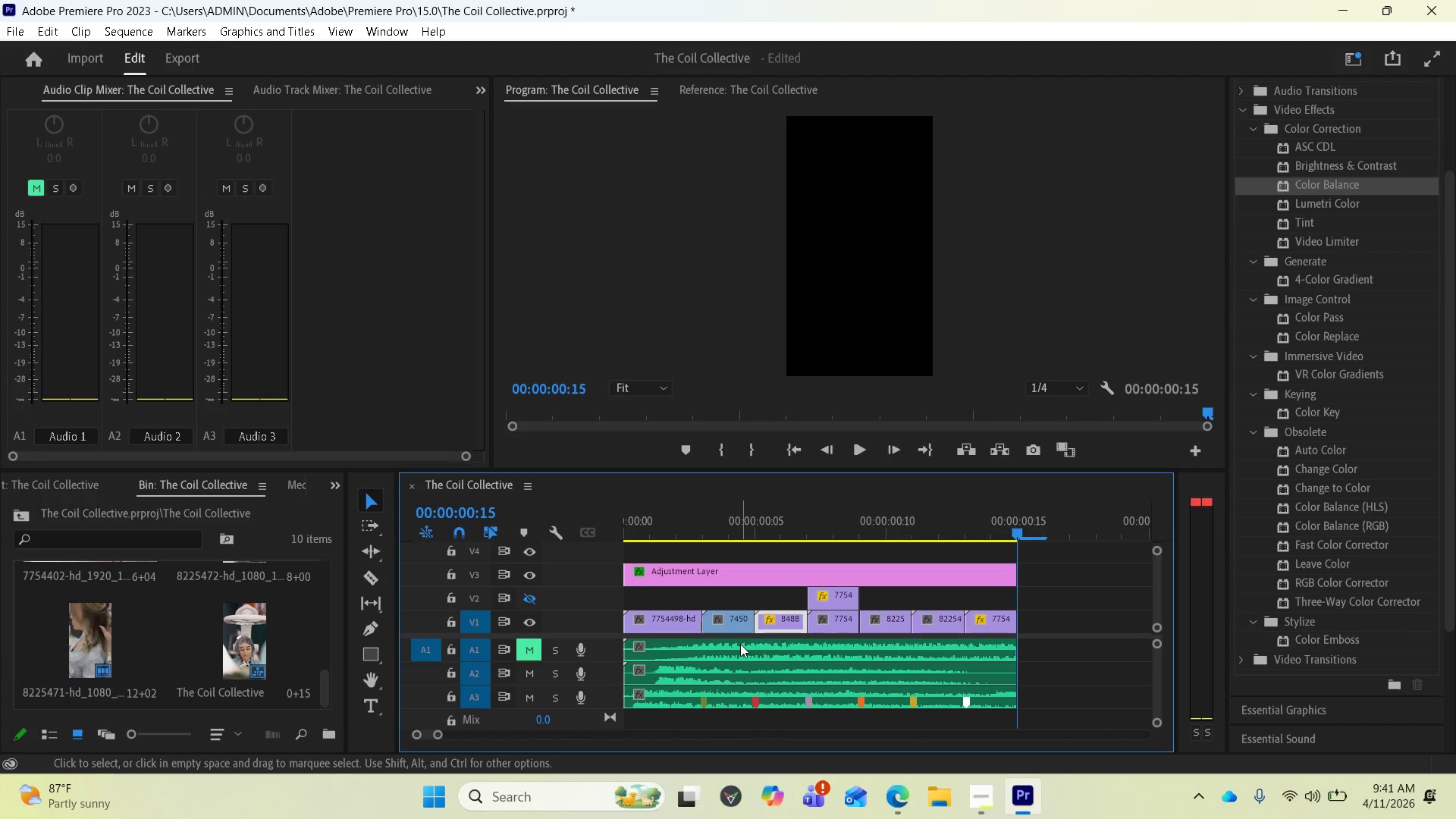 
key(Space)
 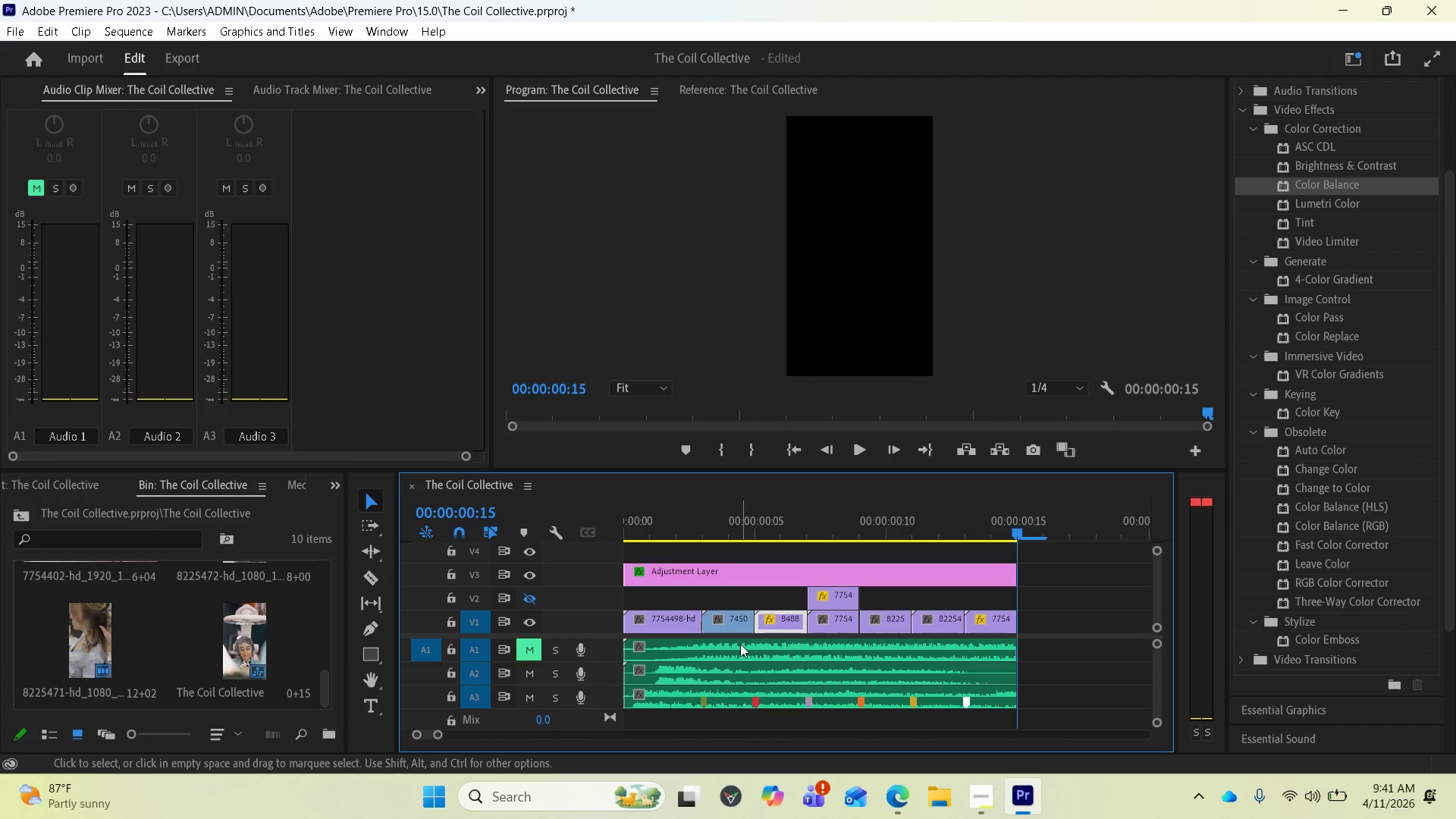 
key(Space)
 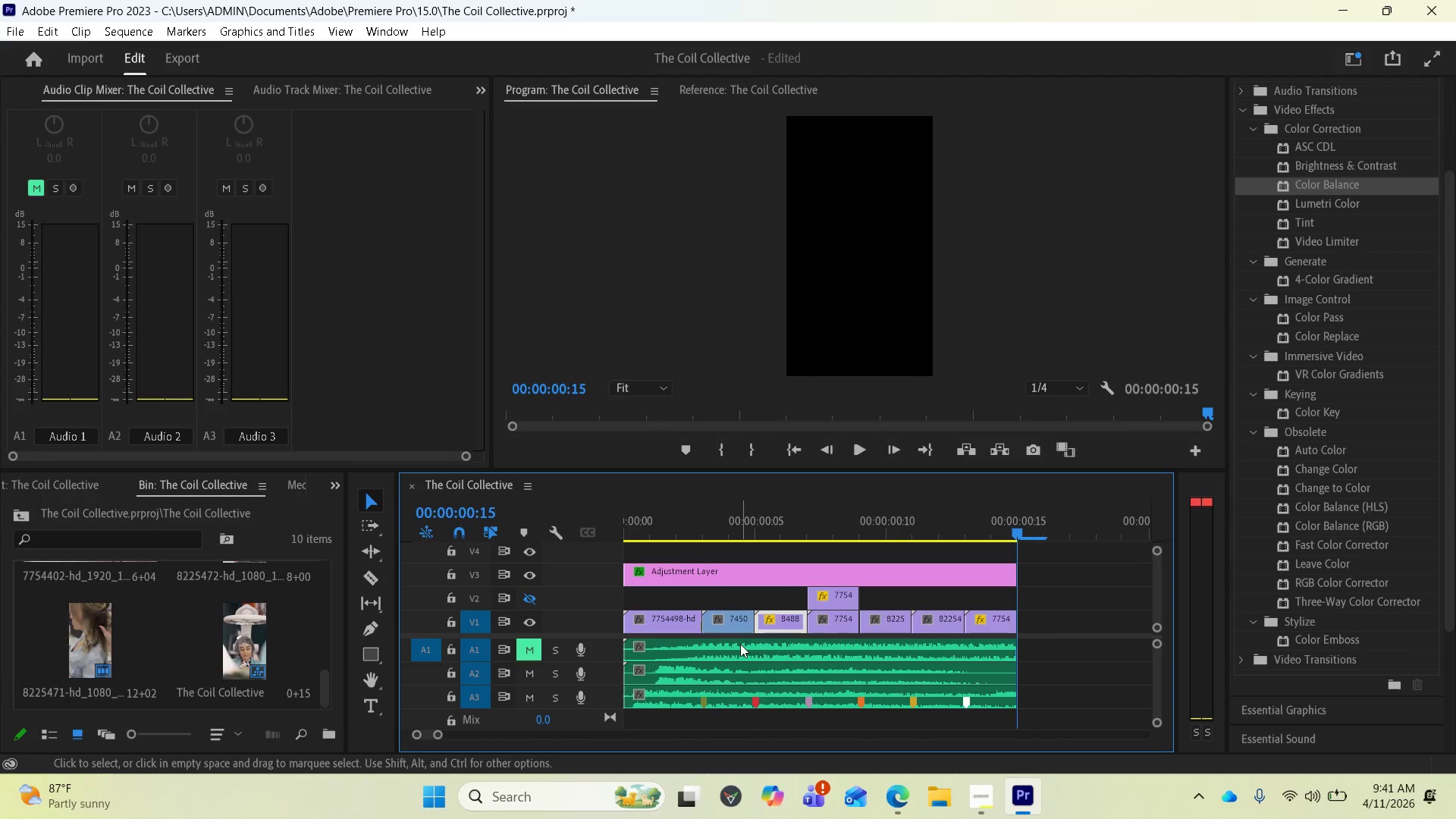 
wait(5.83)
 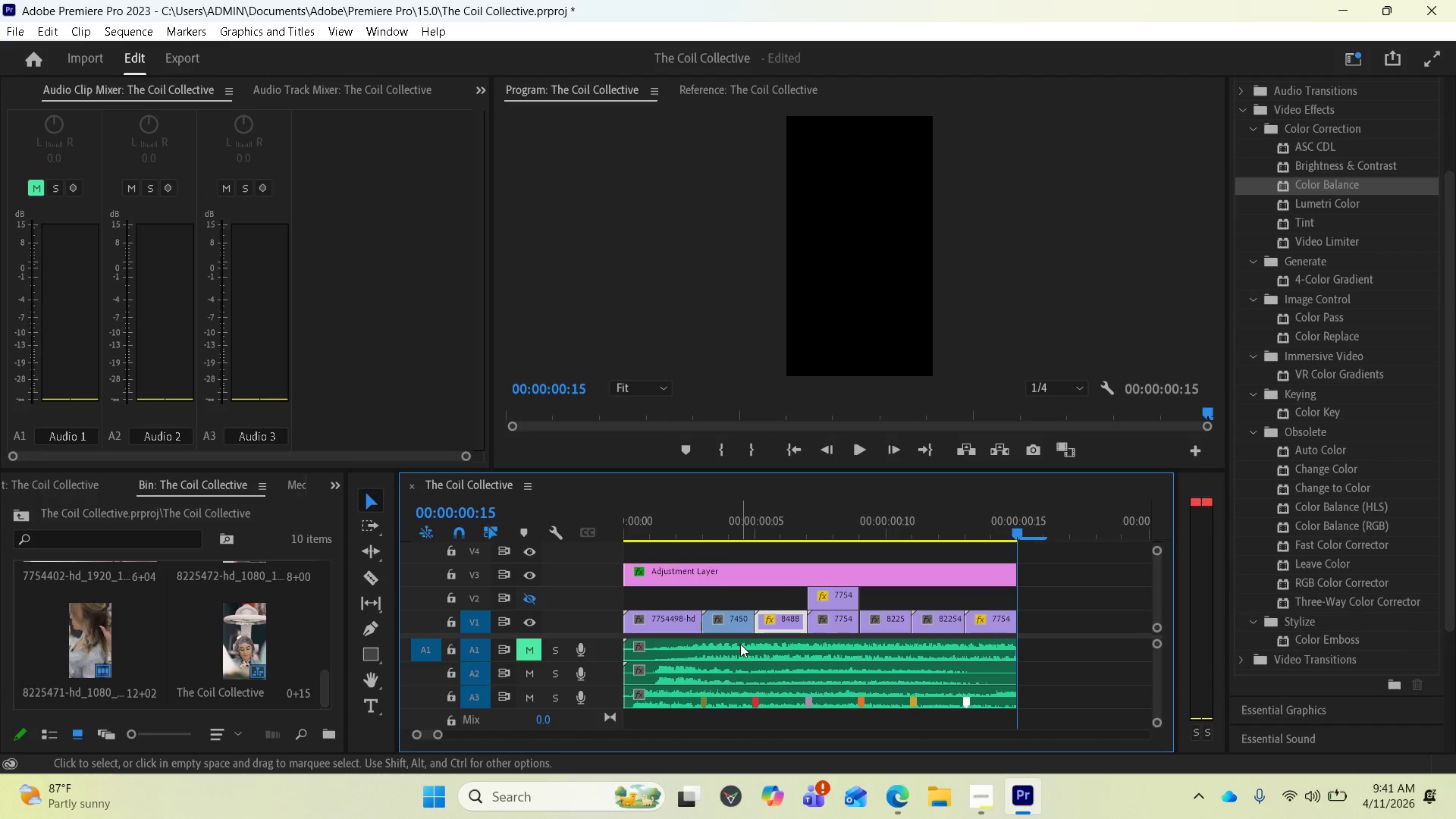 
scroll: coordinate [793, 641], scroll_direction: up, amount: 2.0
 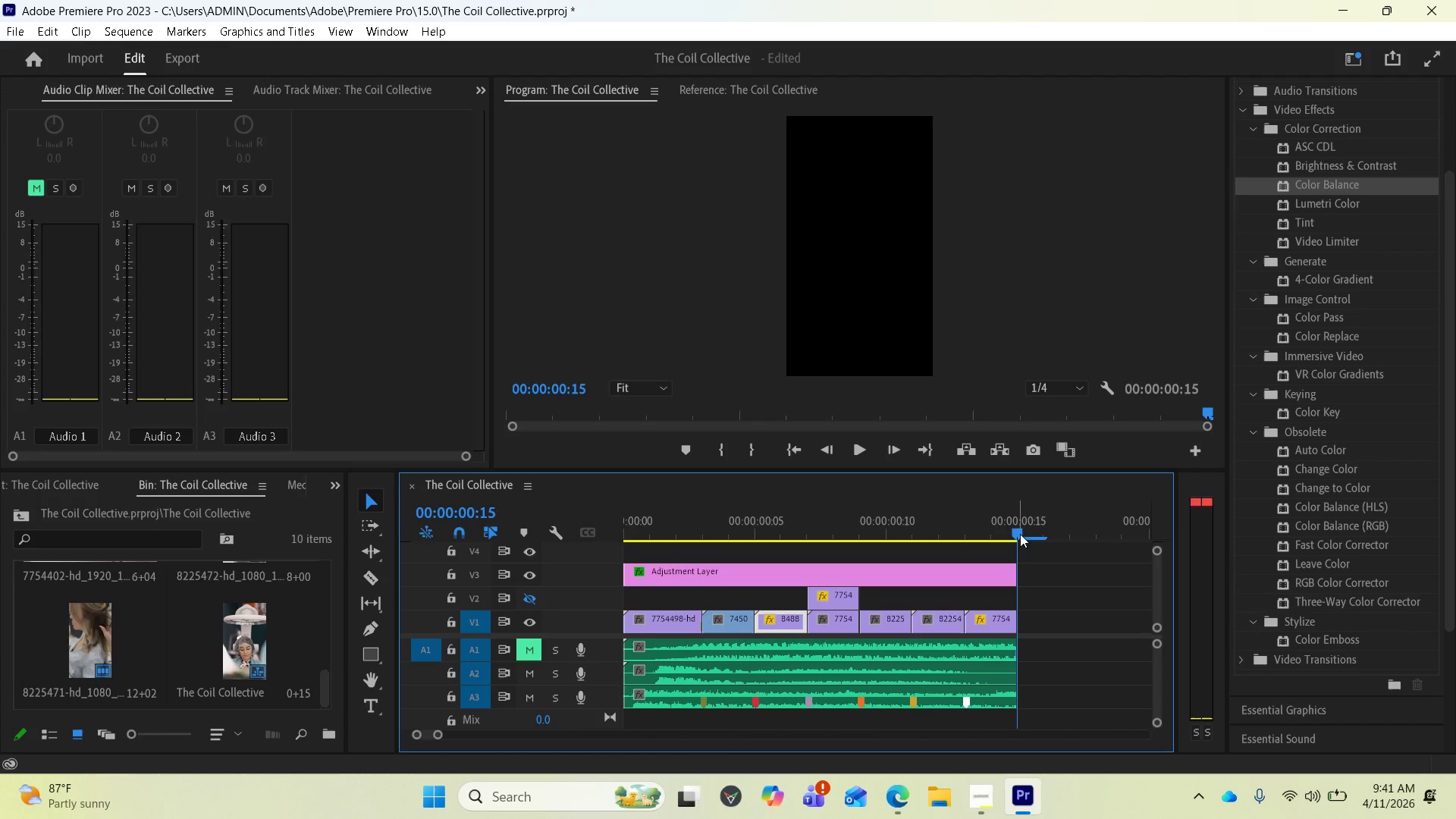 
left_click_drag(start_coordinate=[1015, 529], to_coordinate=[632, 538])
 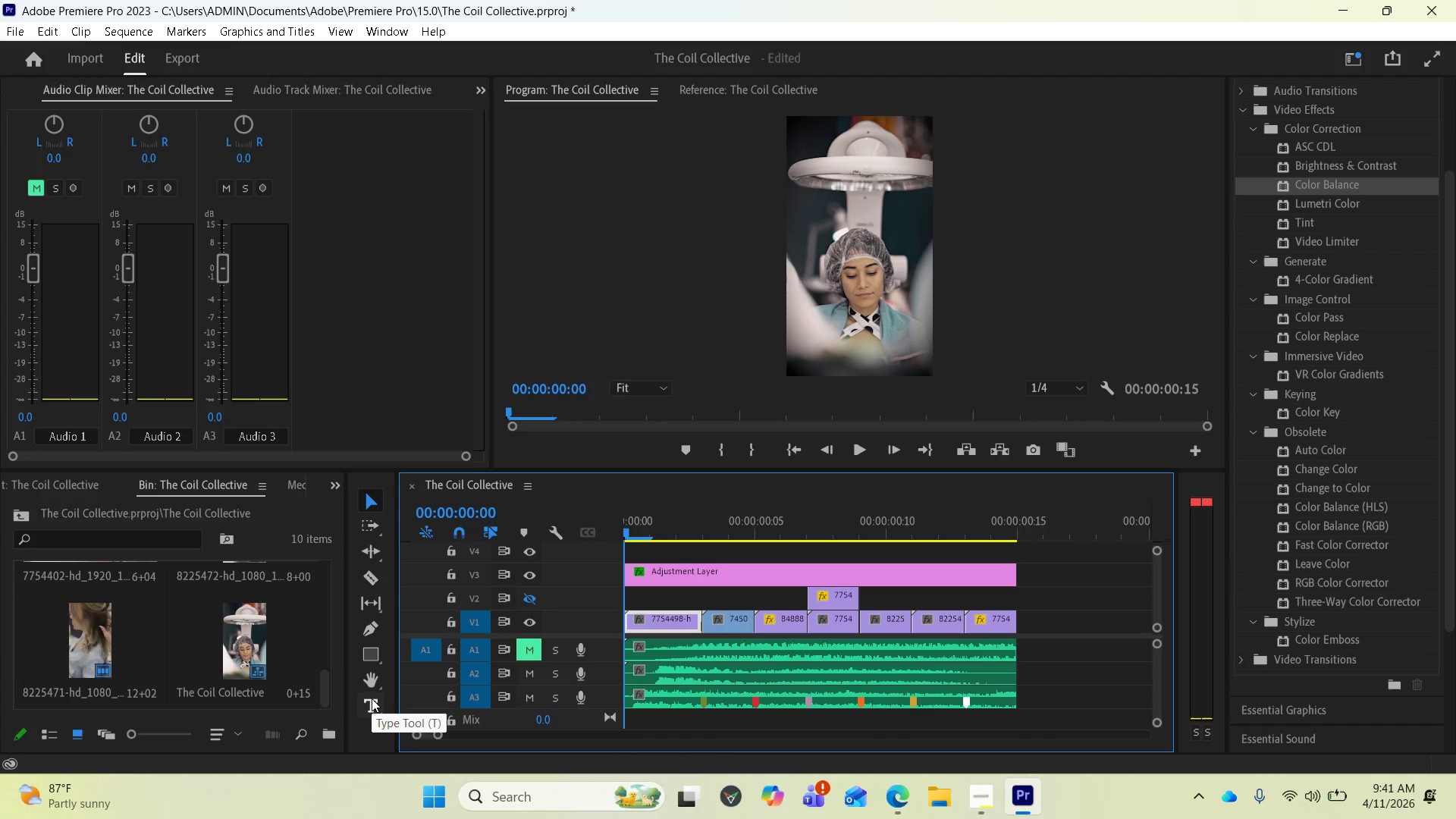 
wait(13.61)
 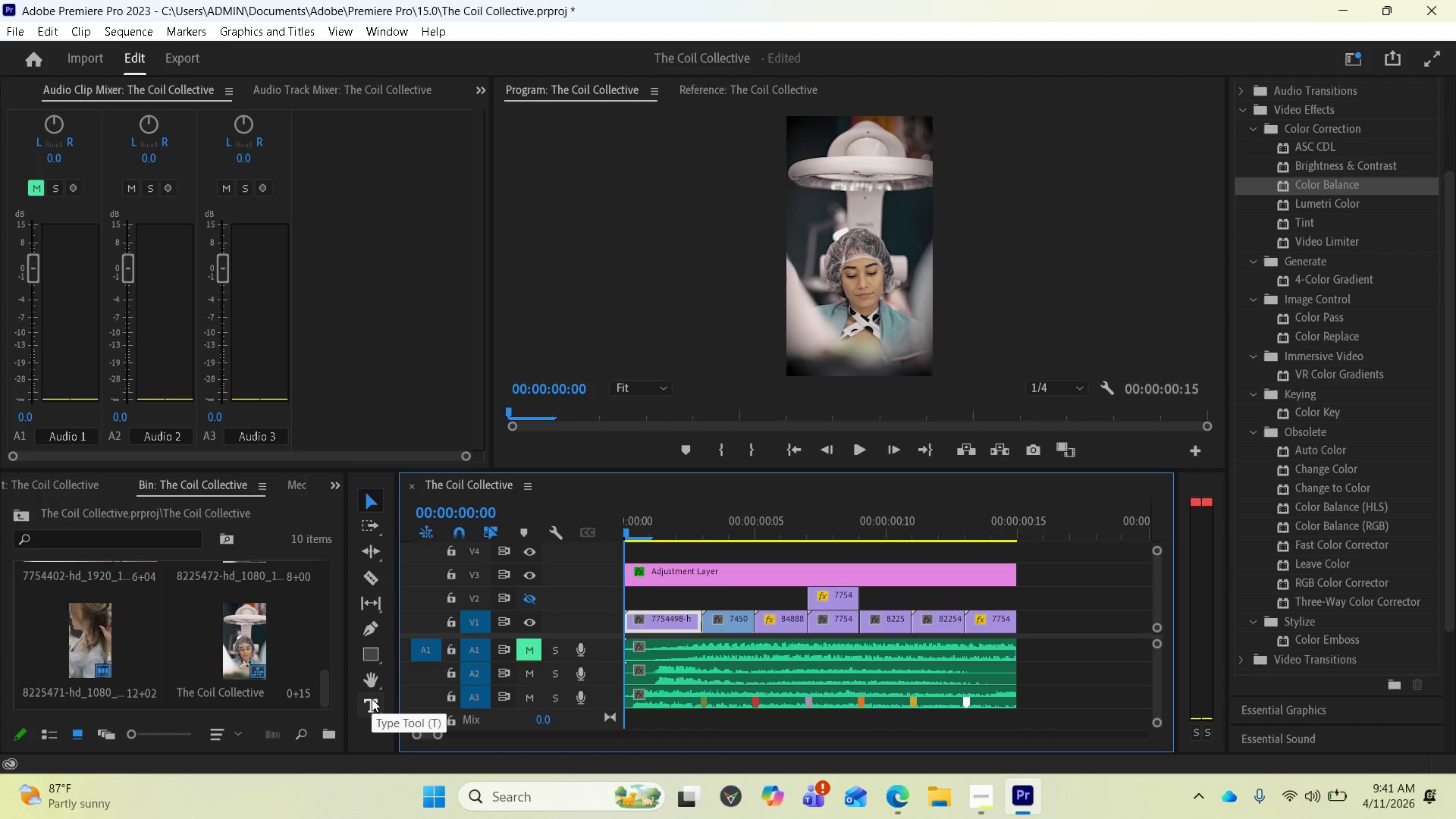 
left_click([987, 788])